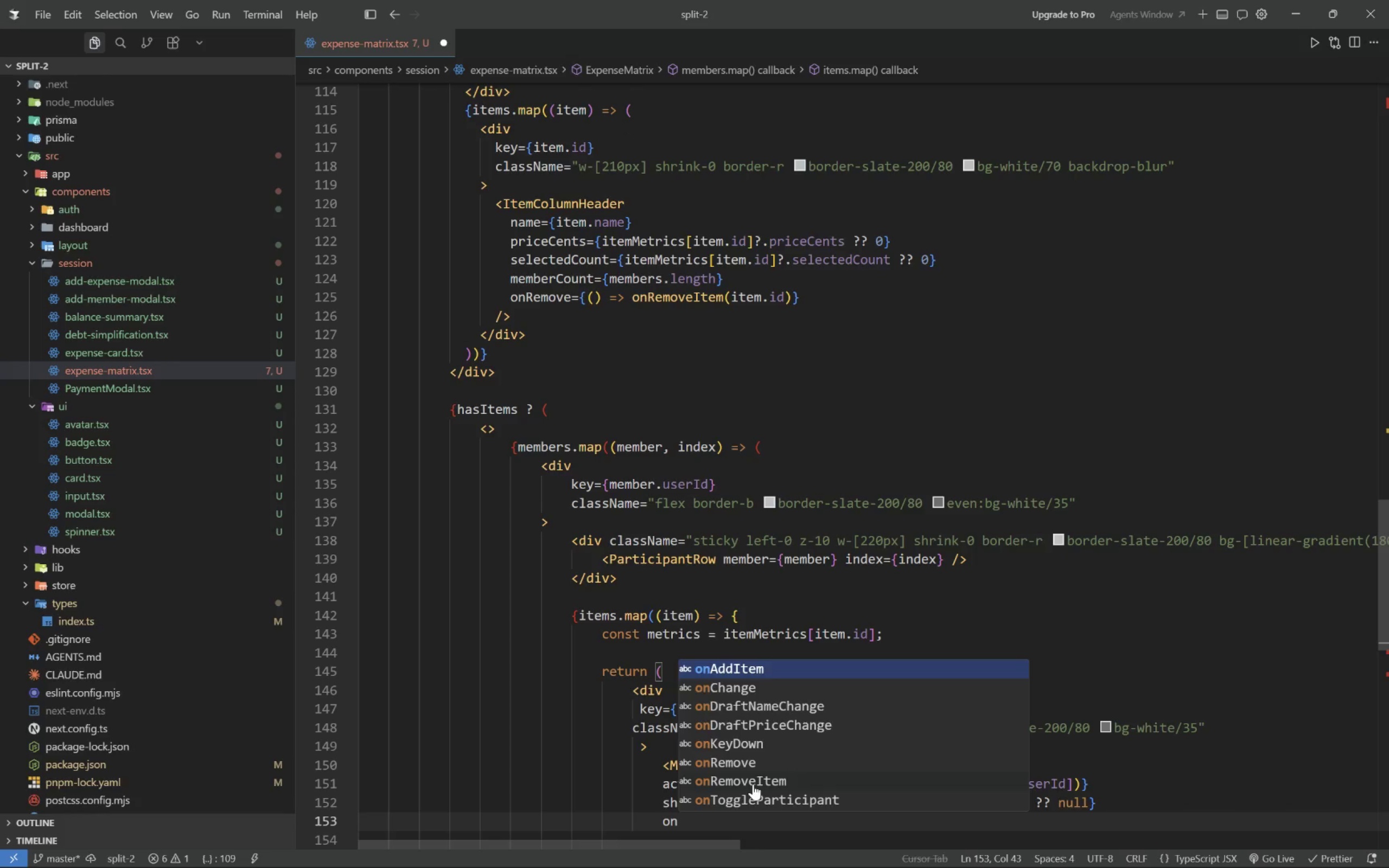 
type(nToogl)
key(Backspace)
key(Backspace)
key(Backspace)
type(ggle={() => onToggleParticipants)
key(Backspace)
type((item.id, member.userId)
key(Tab)
key(Tab)
 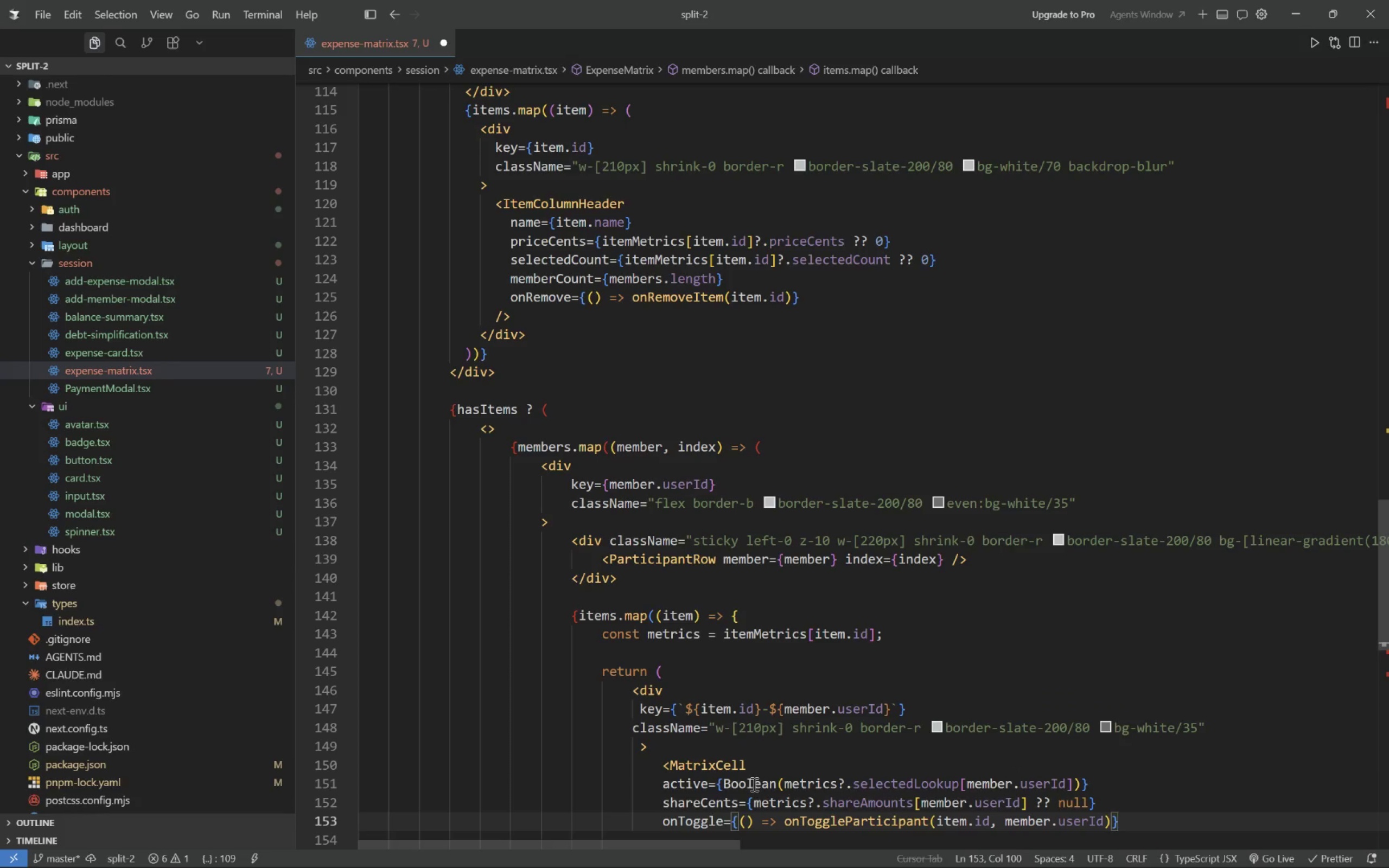 
key(Tab)
 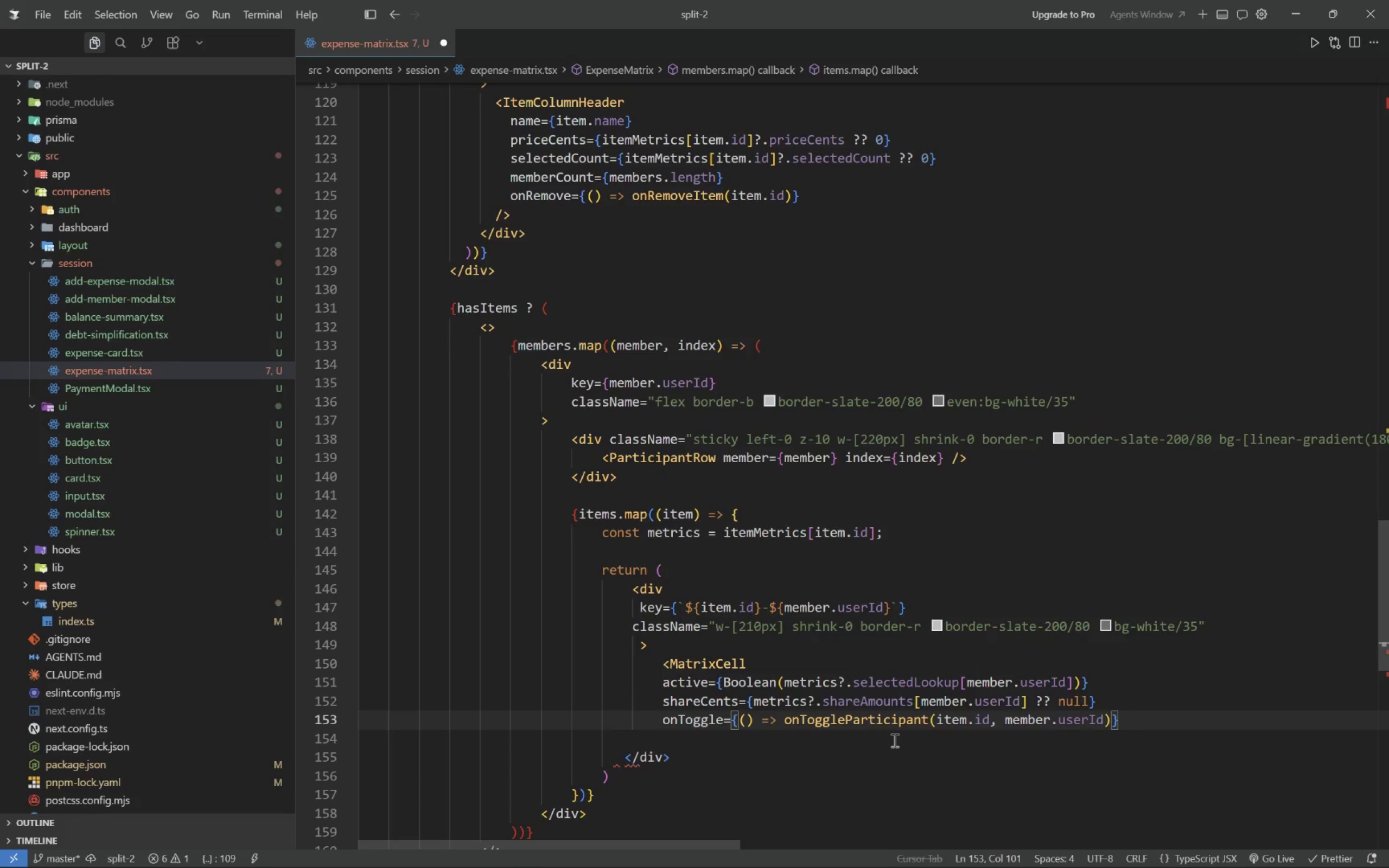 
key(Enter)
 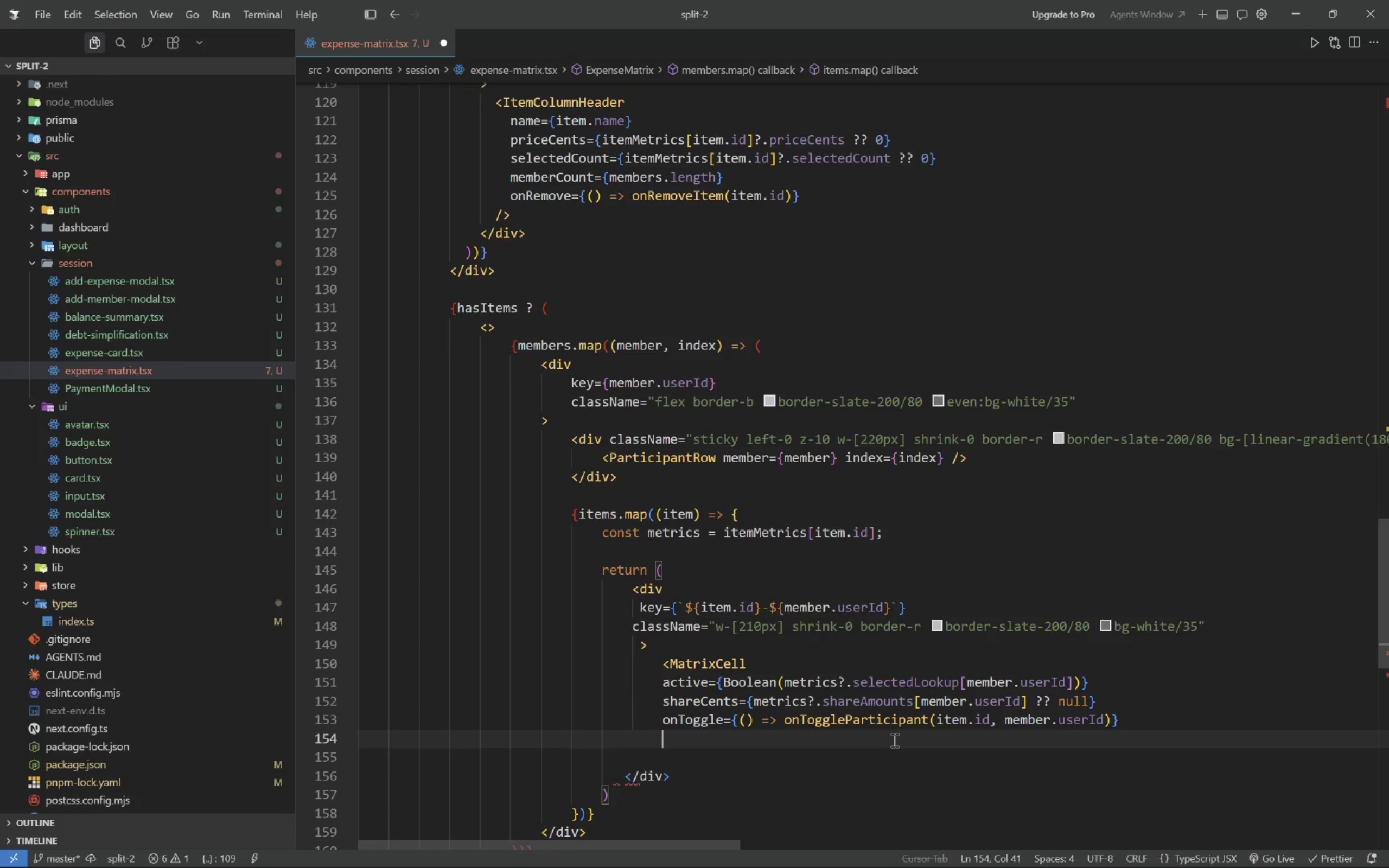 
key(Slash)
 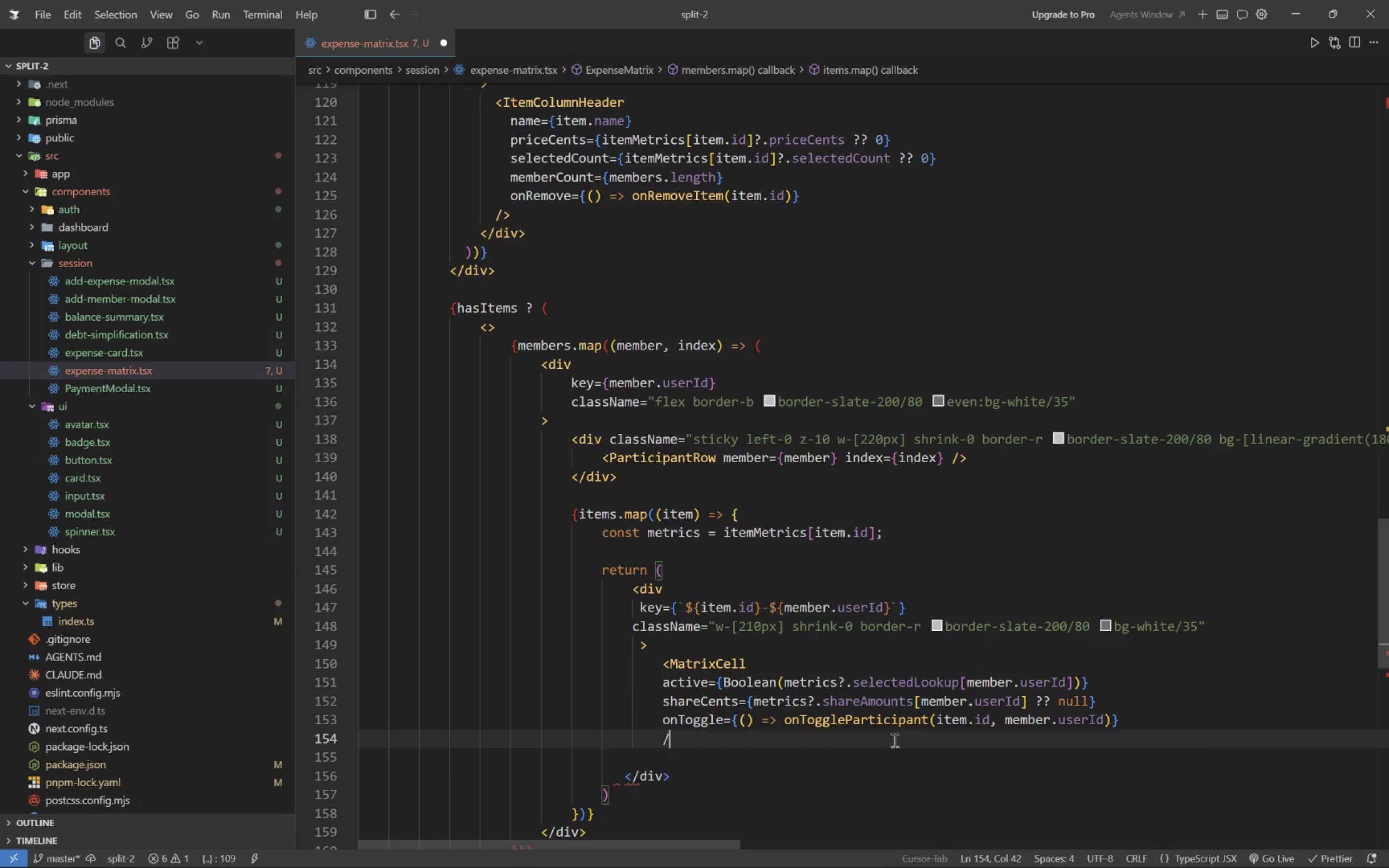 
key(Shift+ShiftLeft)
 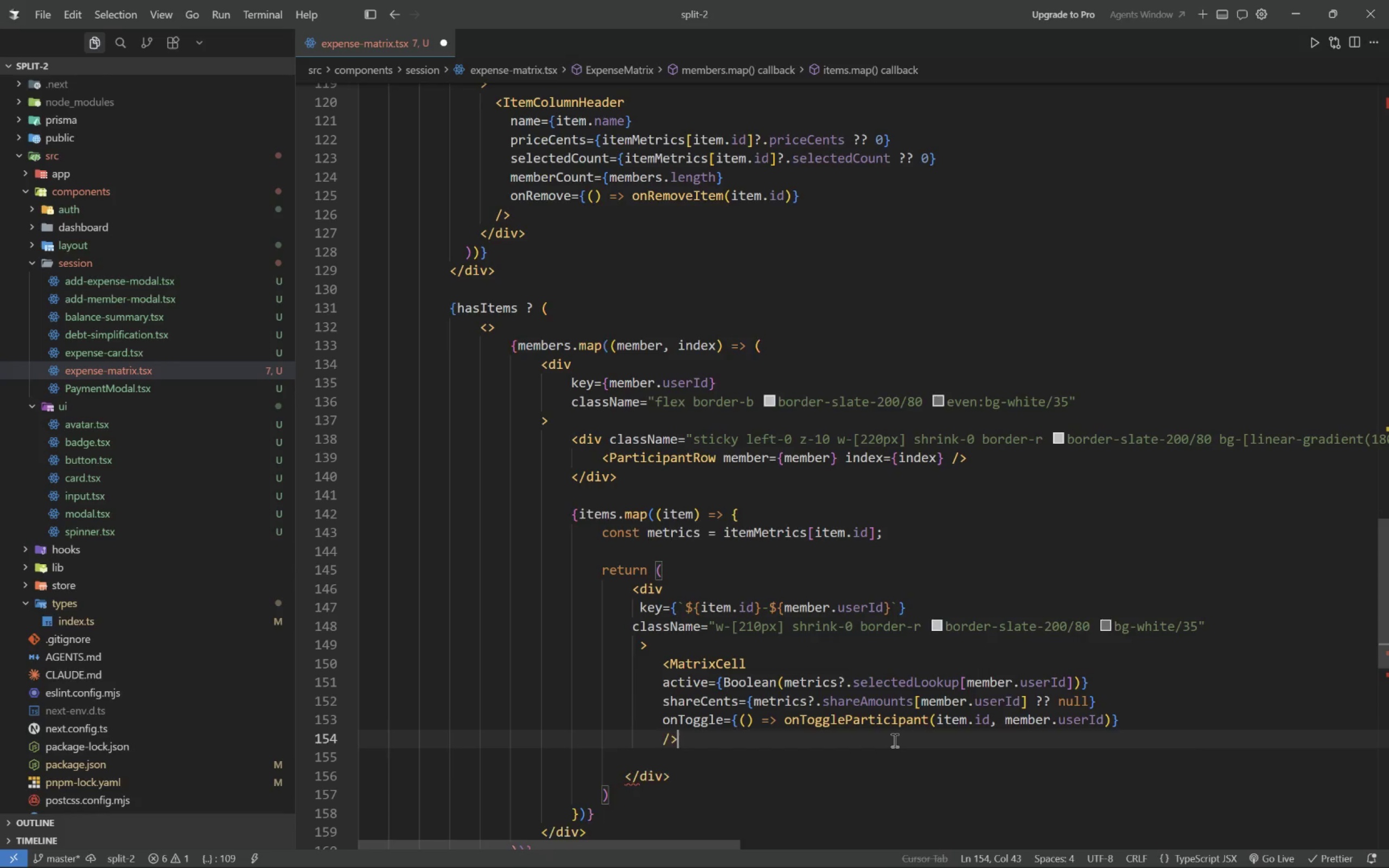 
key(Shift+Period)
 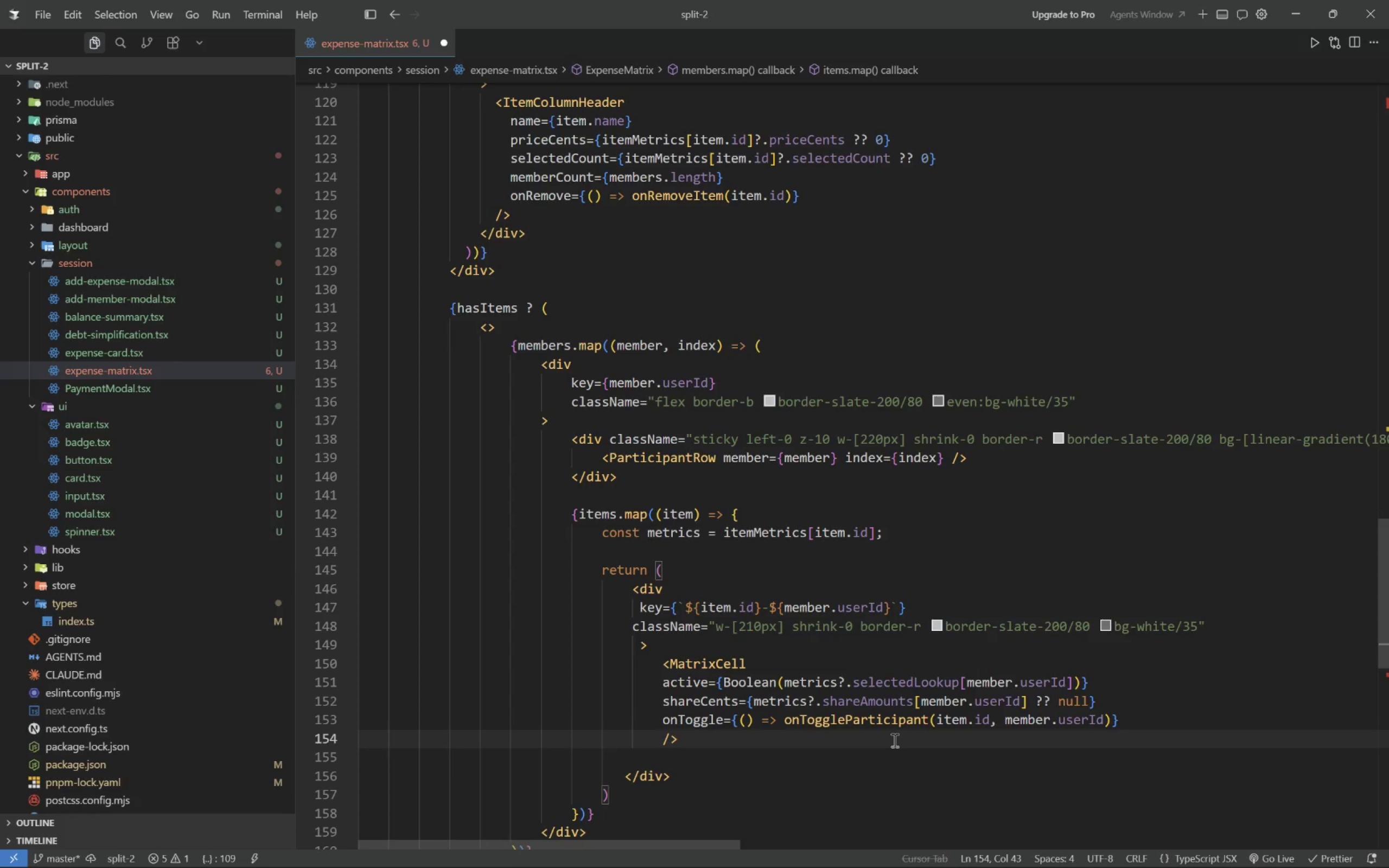 
key(ArrowDown)
 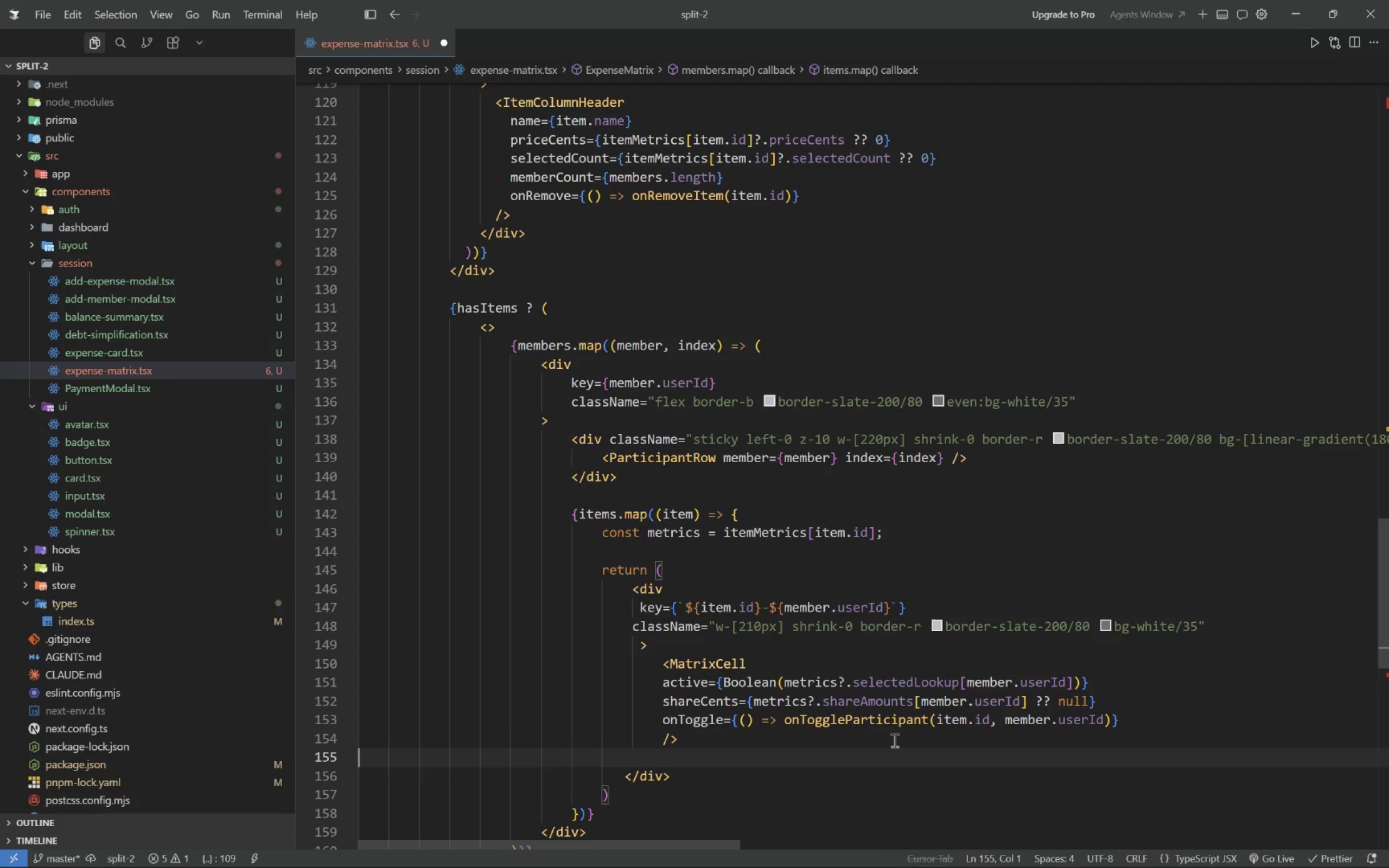 
key(ArrowDown)
 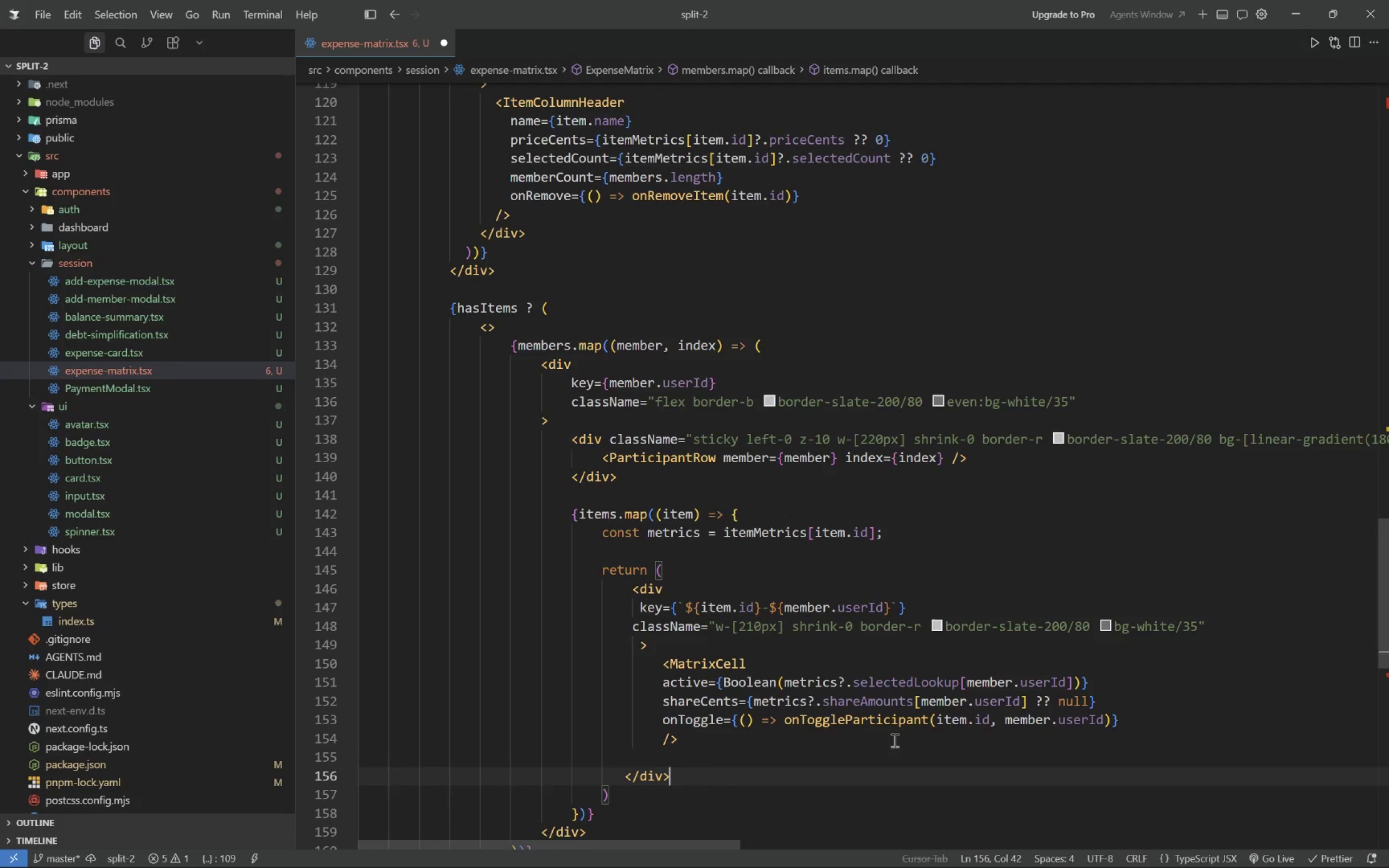 
key(ArrowDown)
 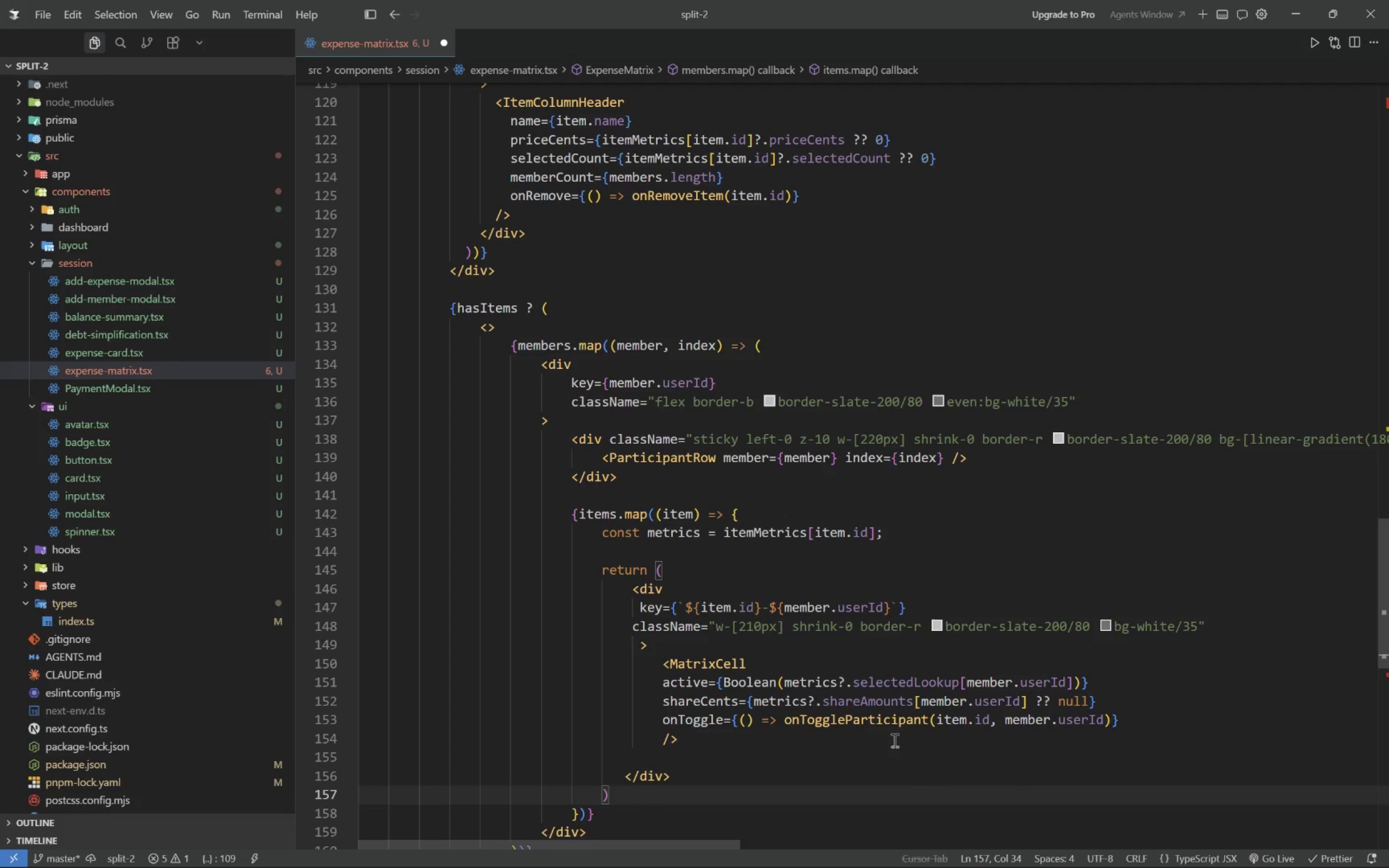 
key(Semicolon)
 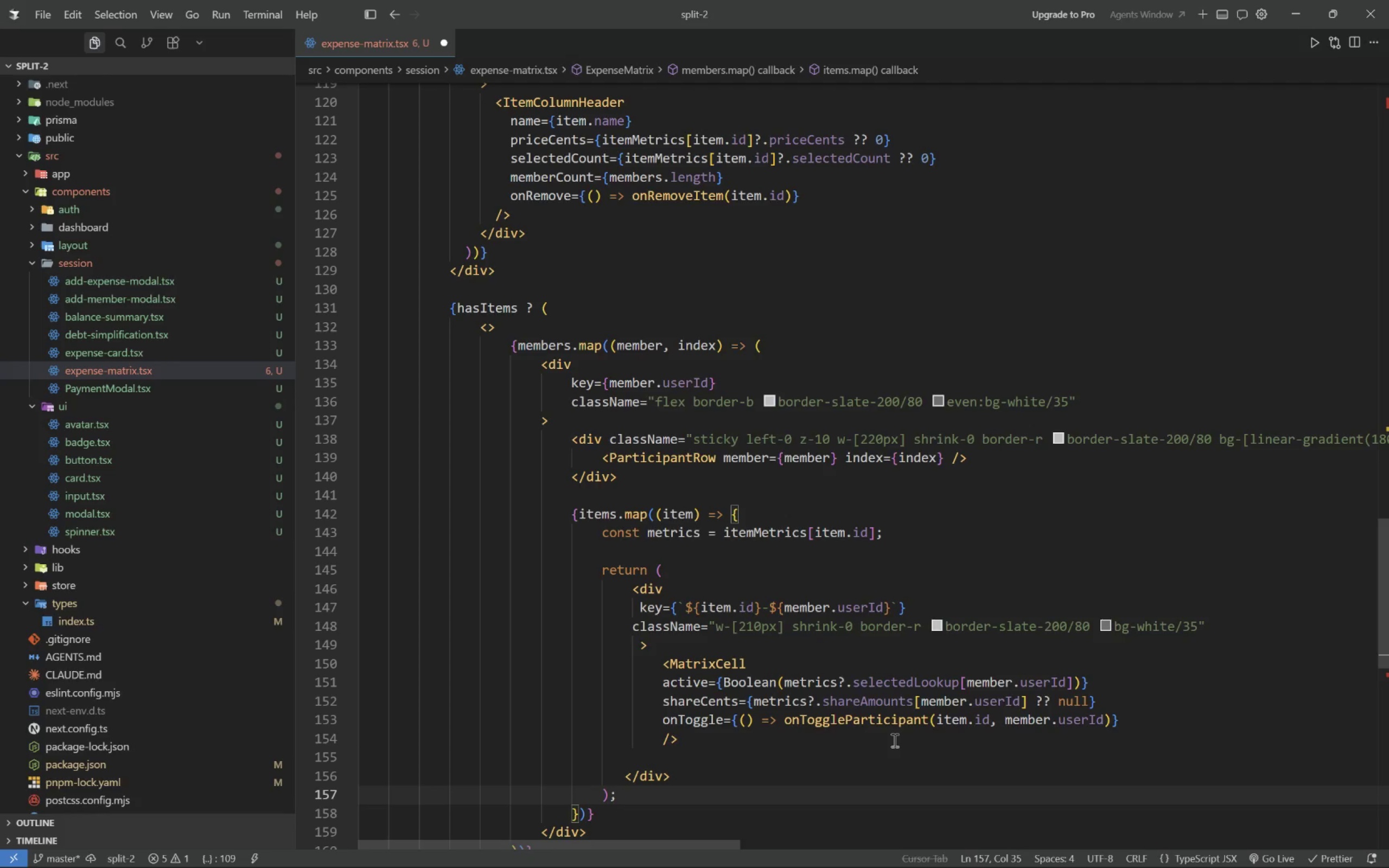 
key(ArrowUp)
 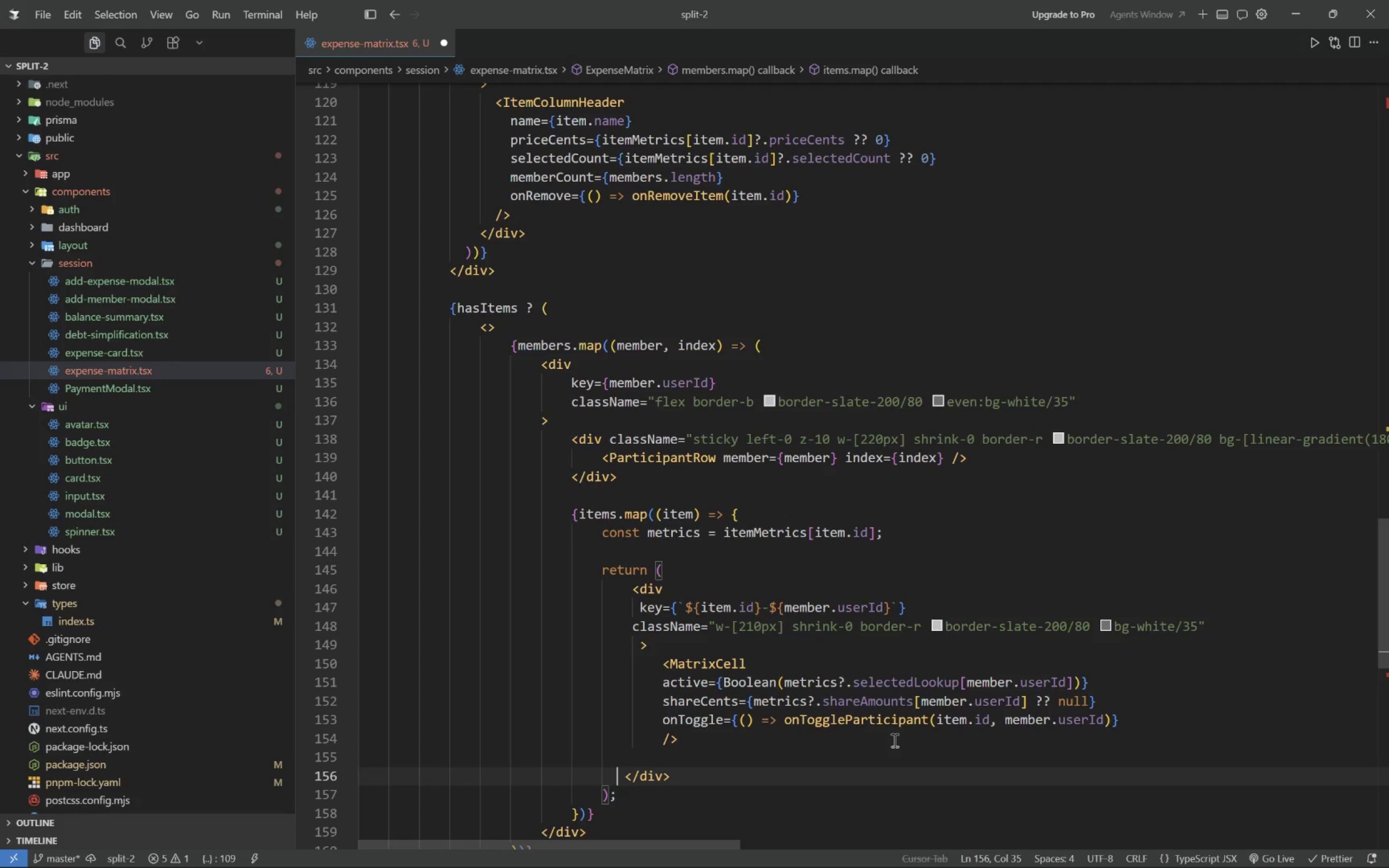 
key(ArrowUp)
 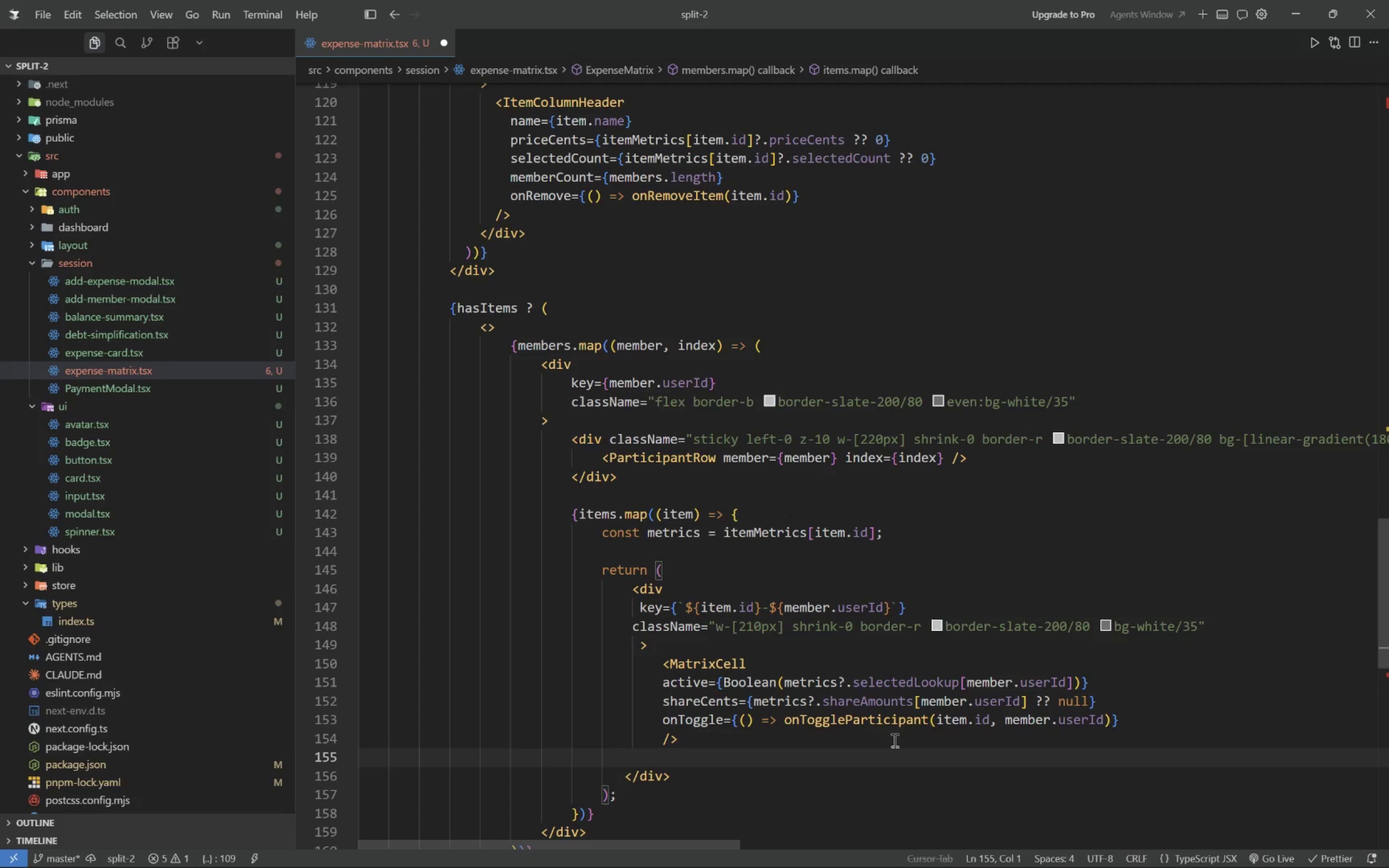 
key(Backspace)
 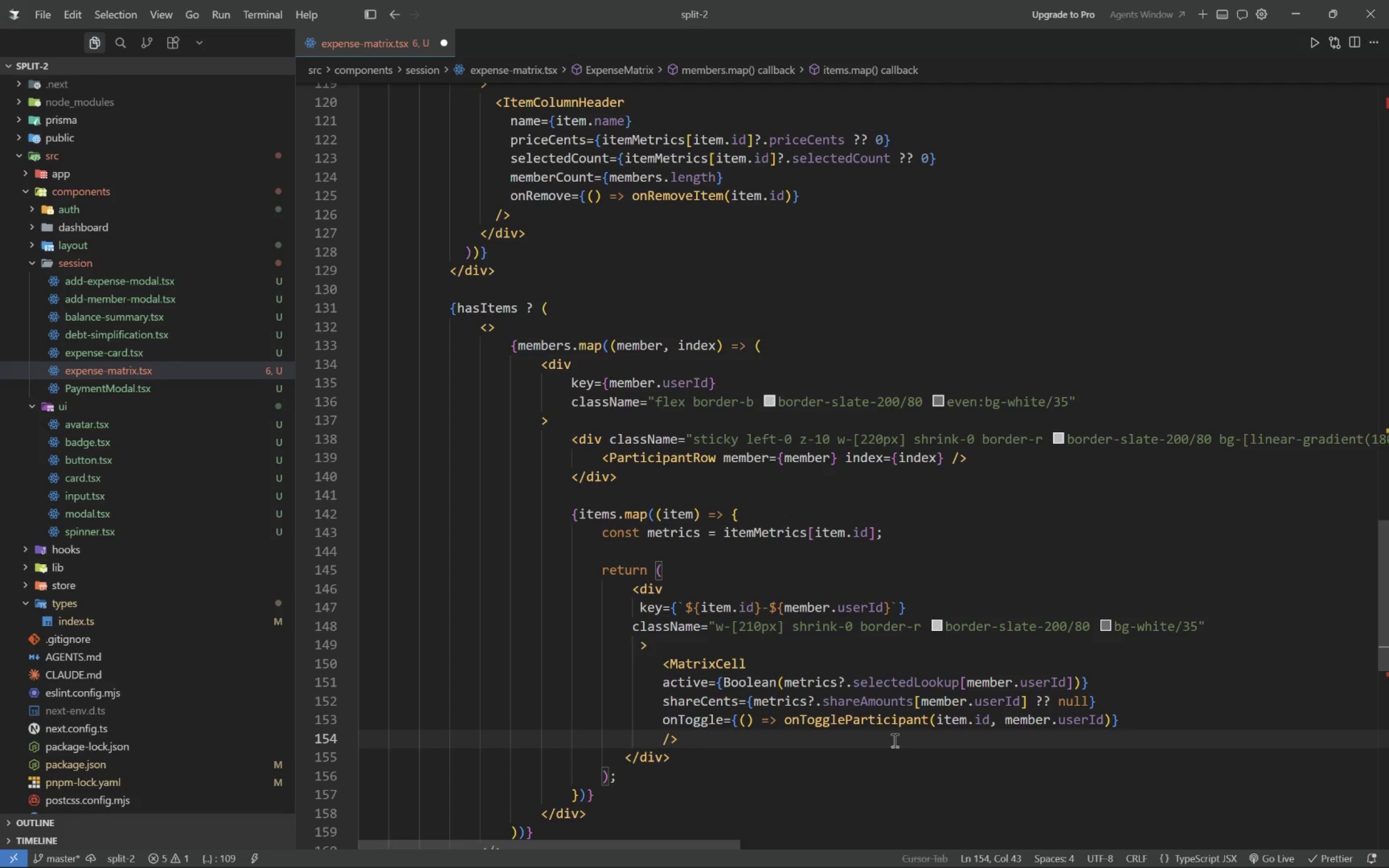 
key(ArrowDown)
 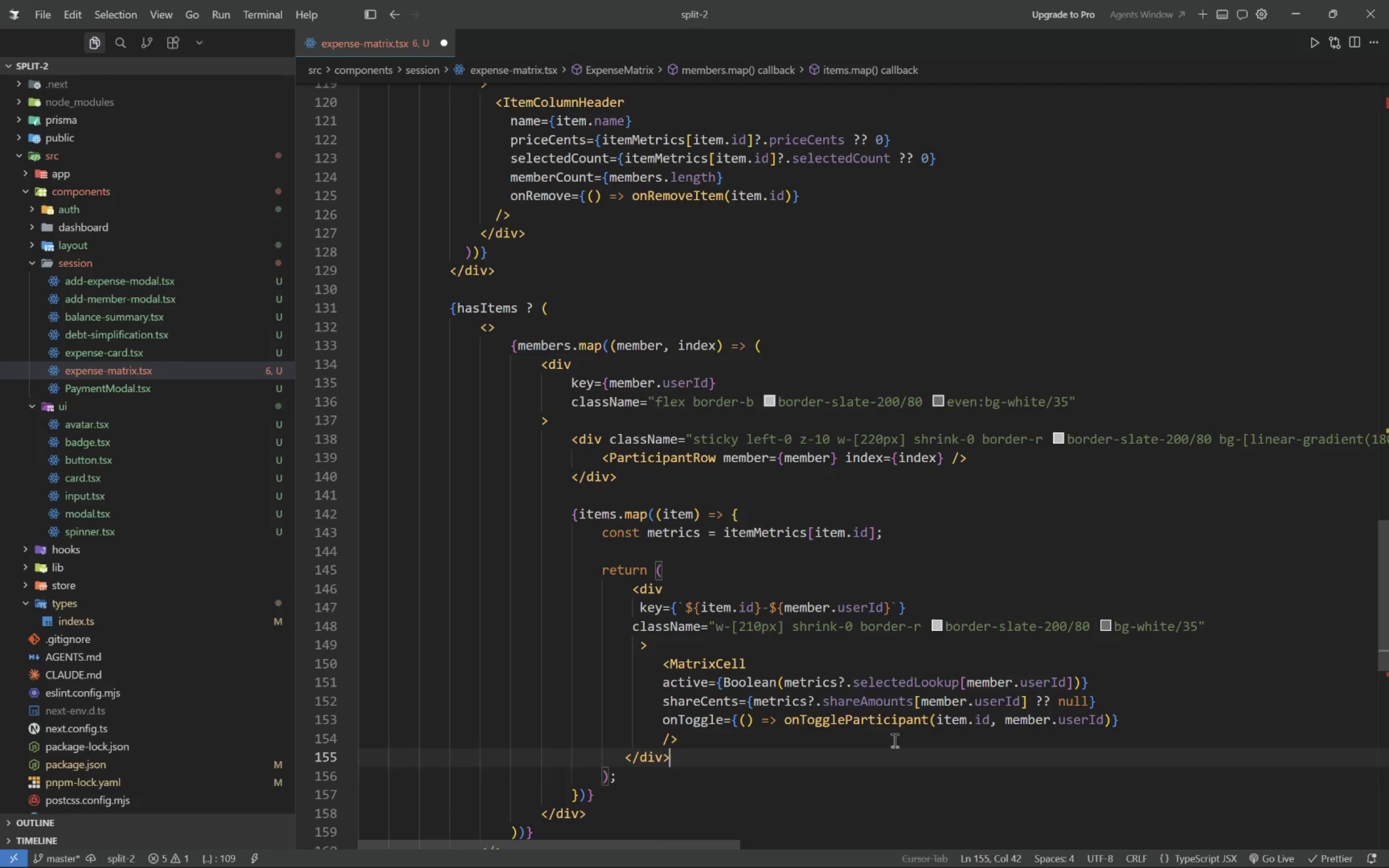 
key(ArrowDown)
 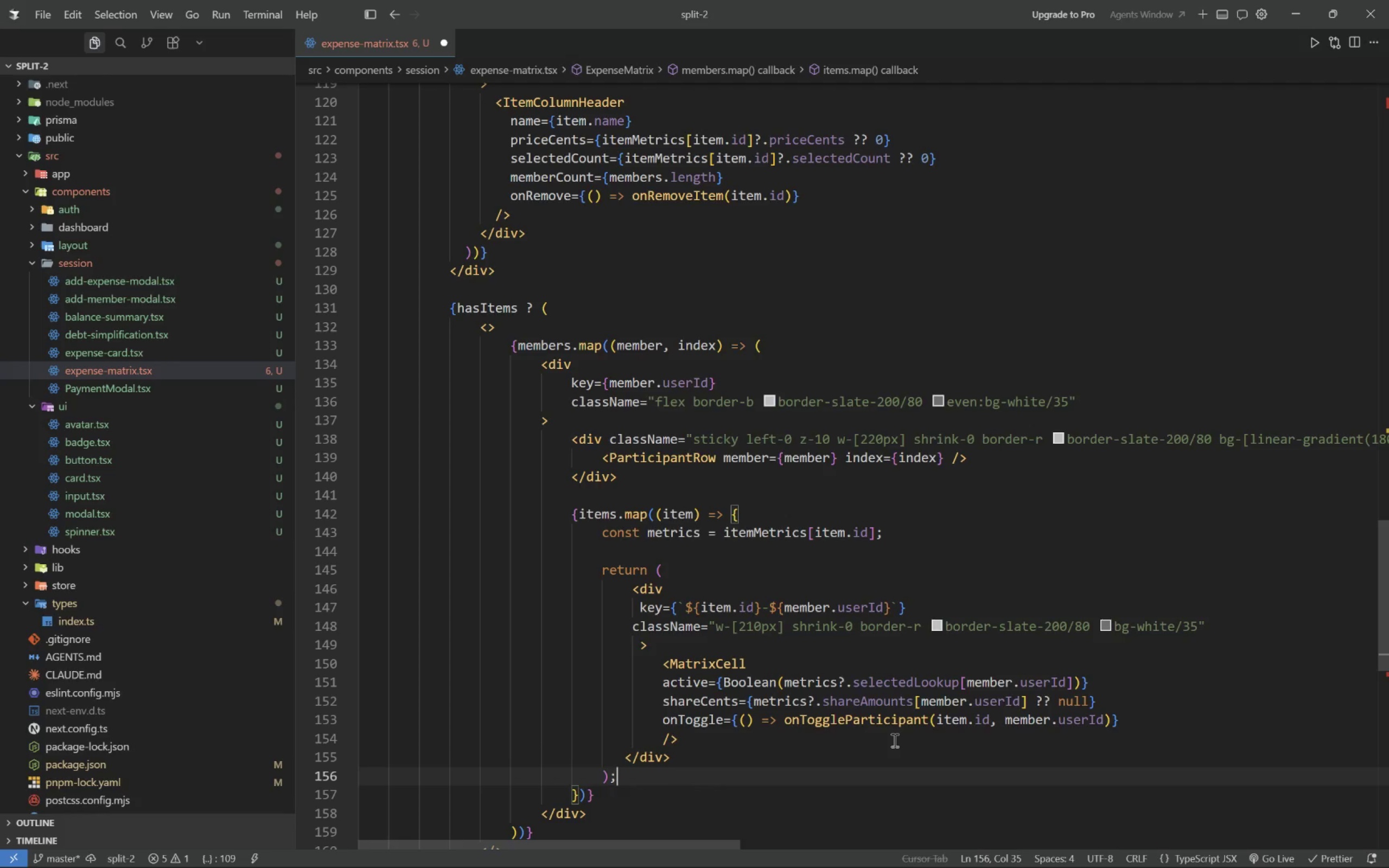 
key(ArrowDown)
 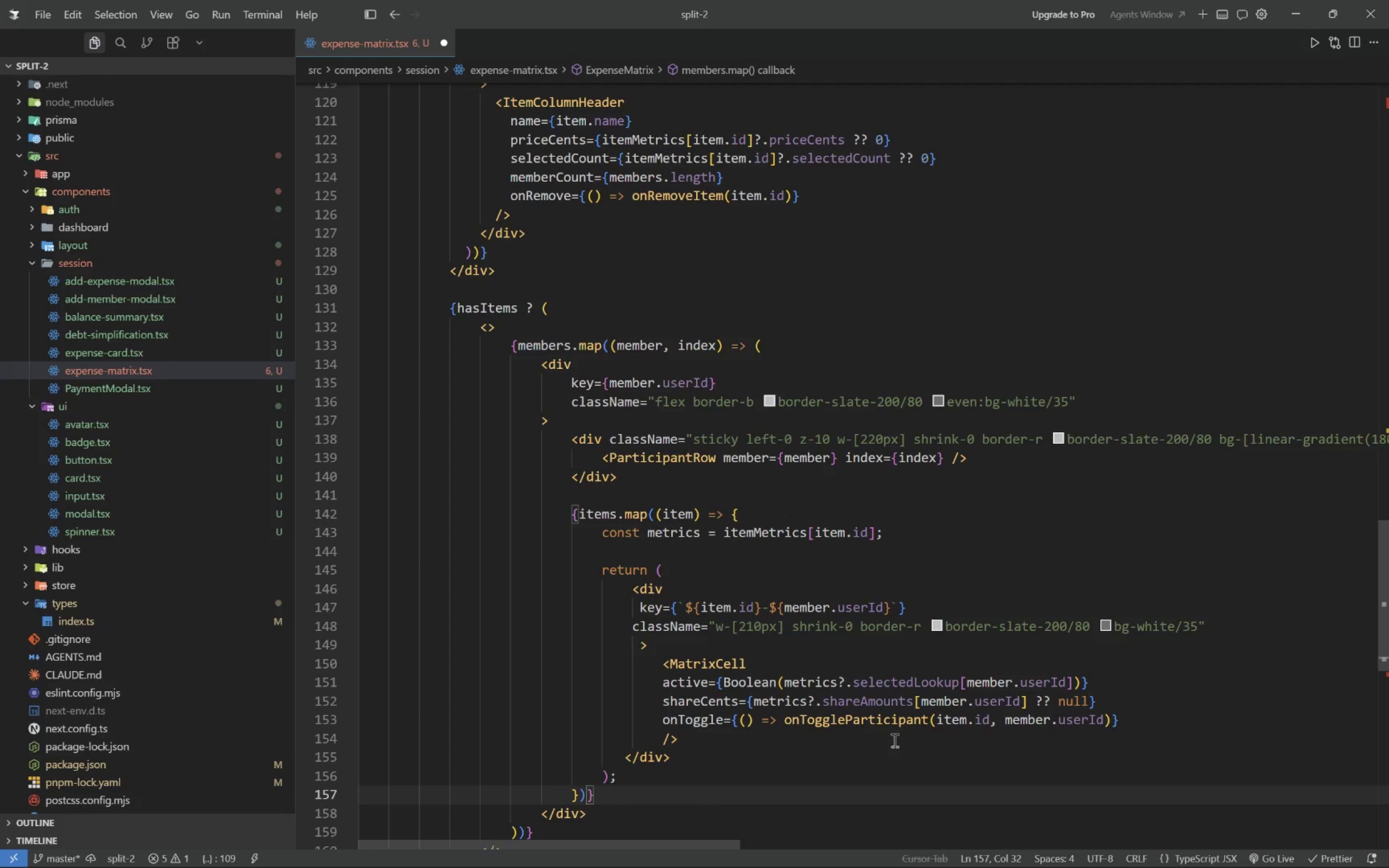 
key(ArrowDown)
 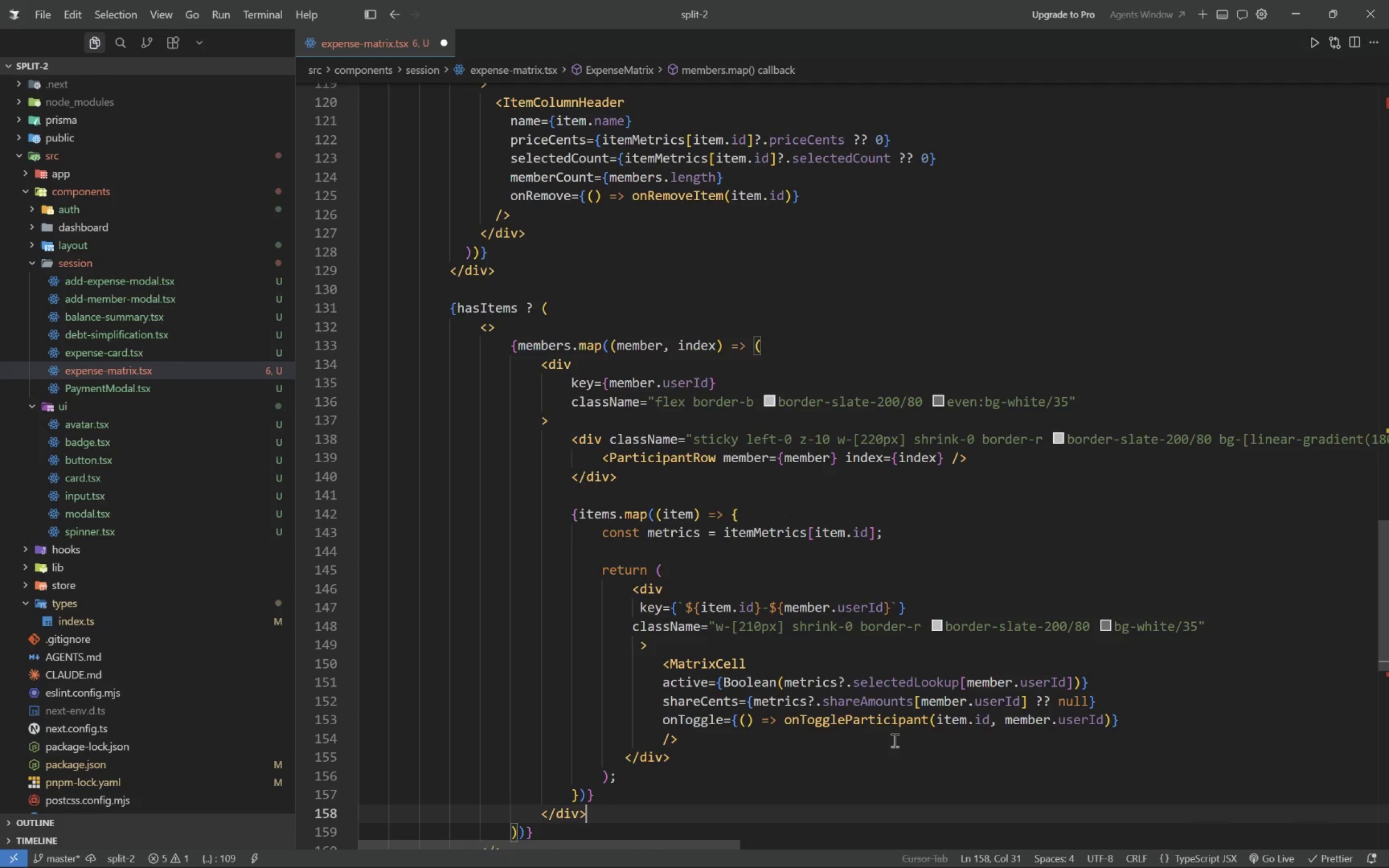 
key(ArrowDown)
 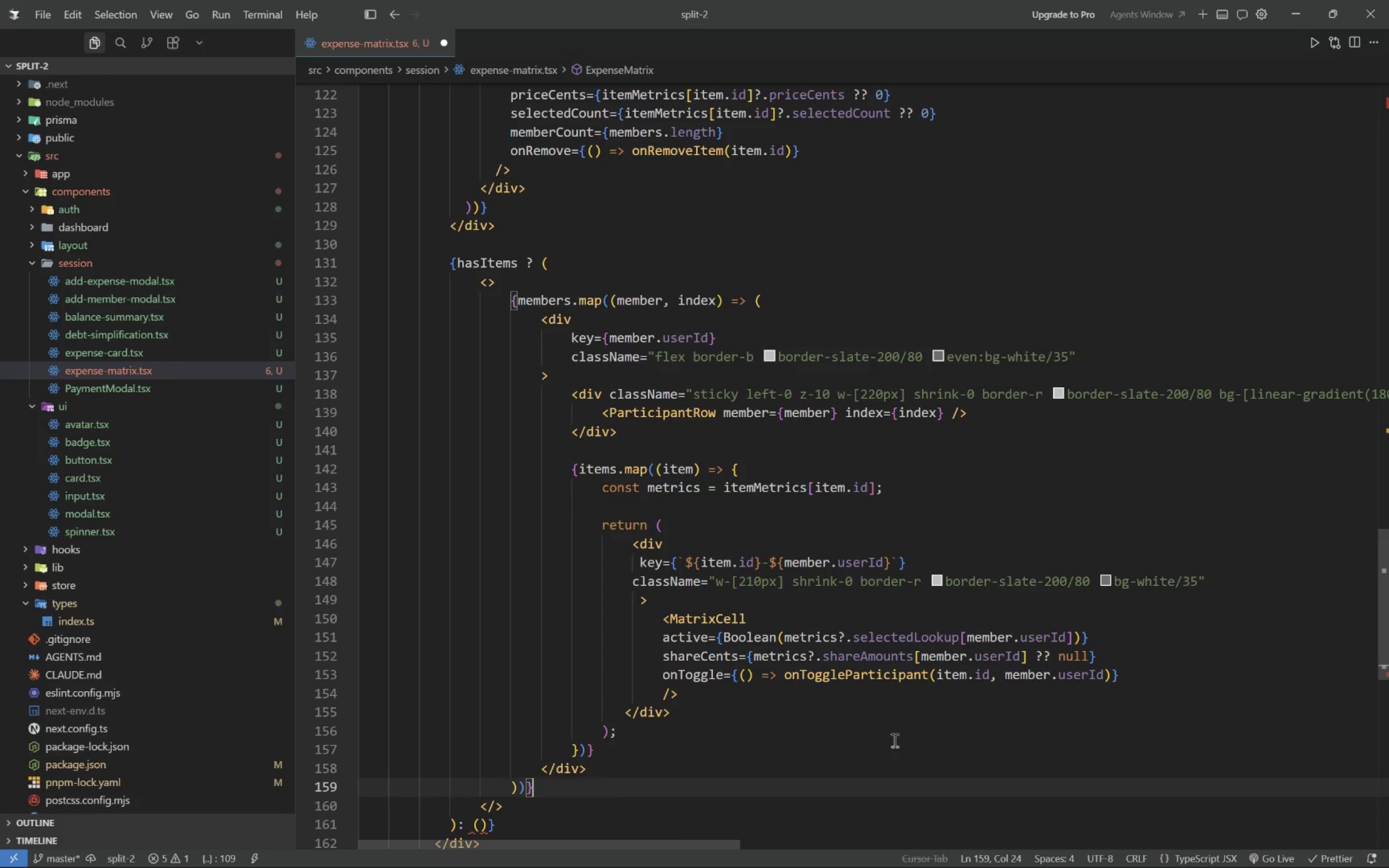 
wait(8.05)
 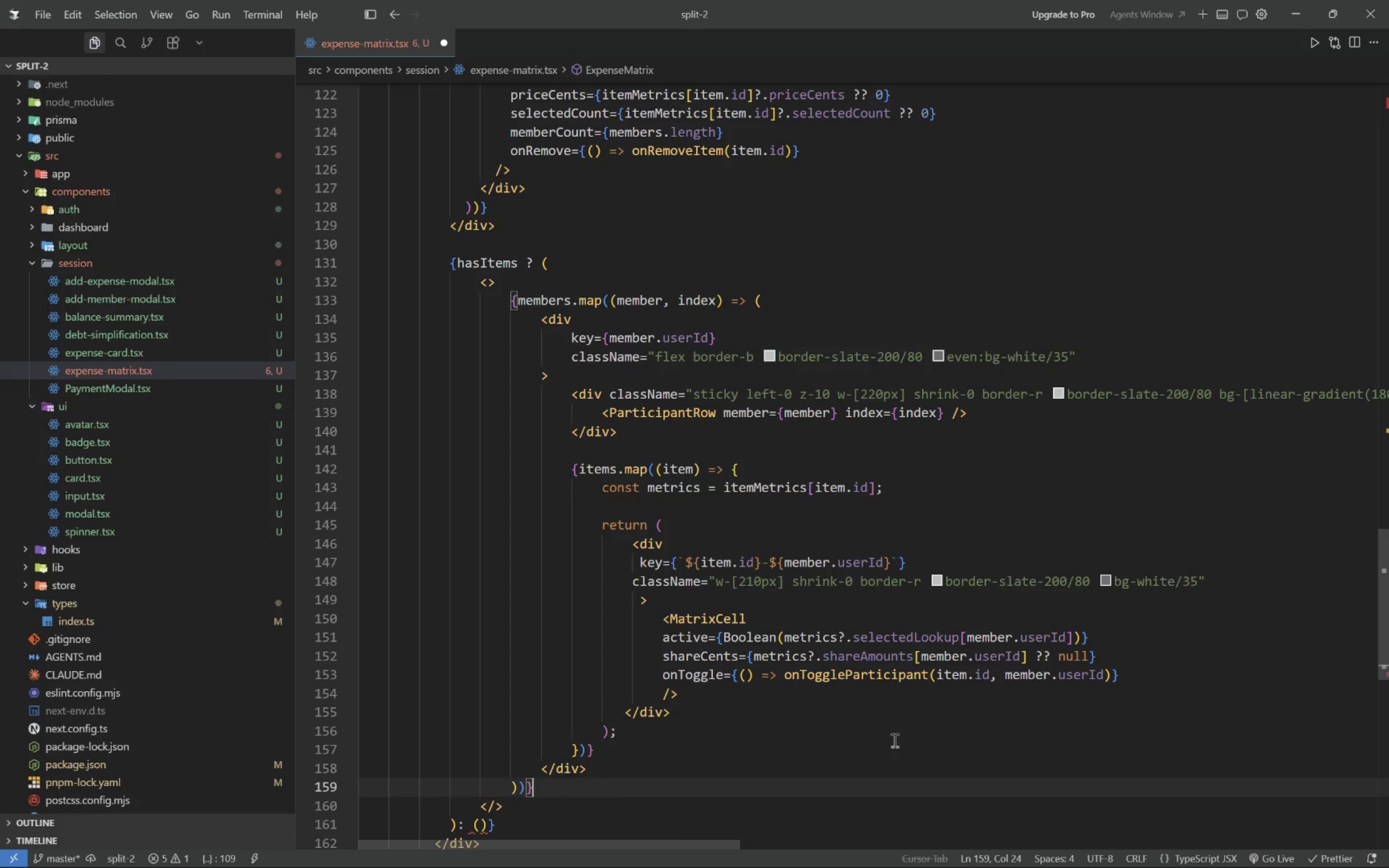 
key(Enter)
 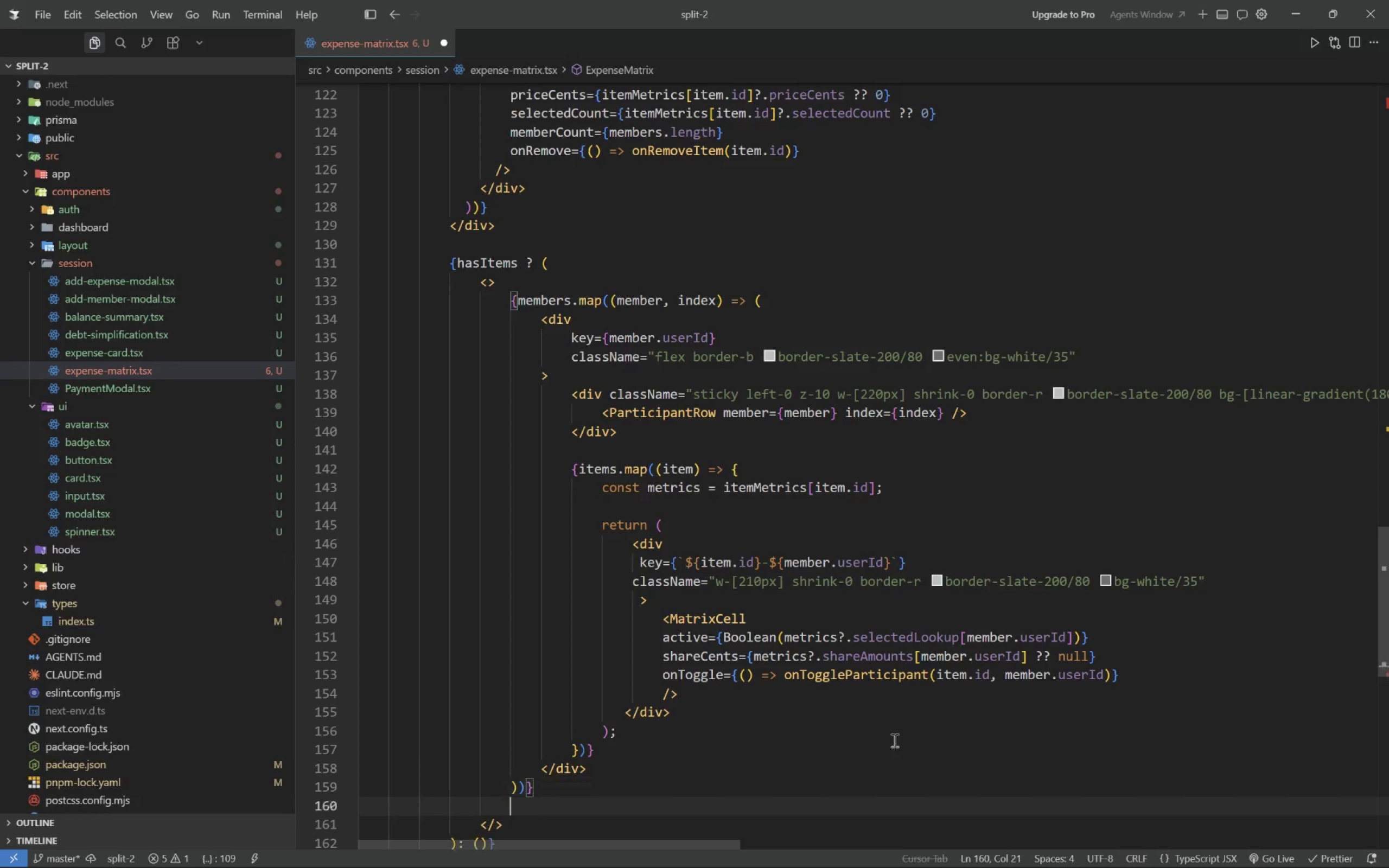 
key(Enter)
 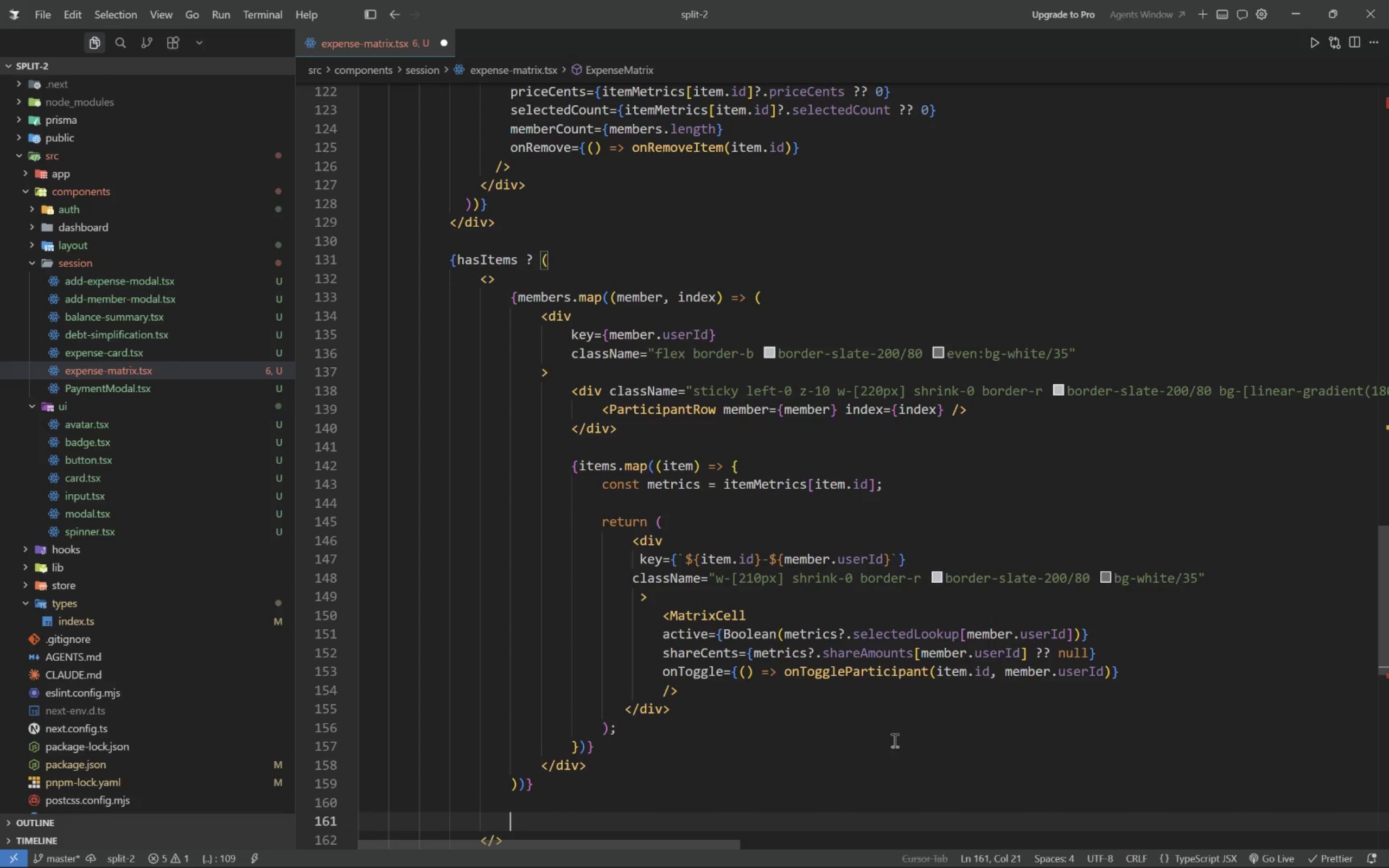 
type(div.flex.overflow-hidden.rounded-b)
key(Backspace)
key(Backspace)
type(border-b.border-slate)
key(Backspace)
key(Backspace)
key(Backspace)
key(Backspace)
type(slate-200/80.)
 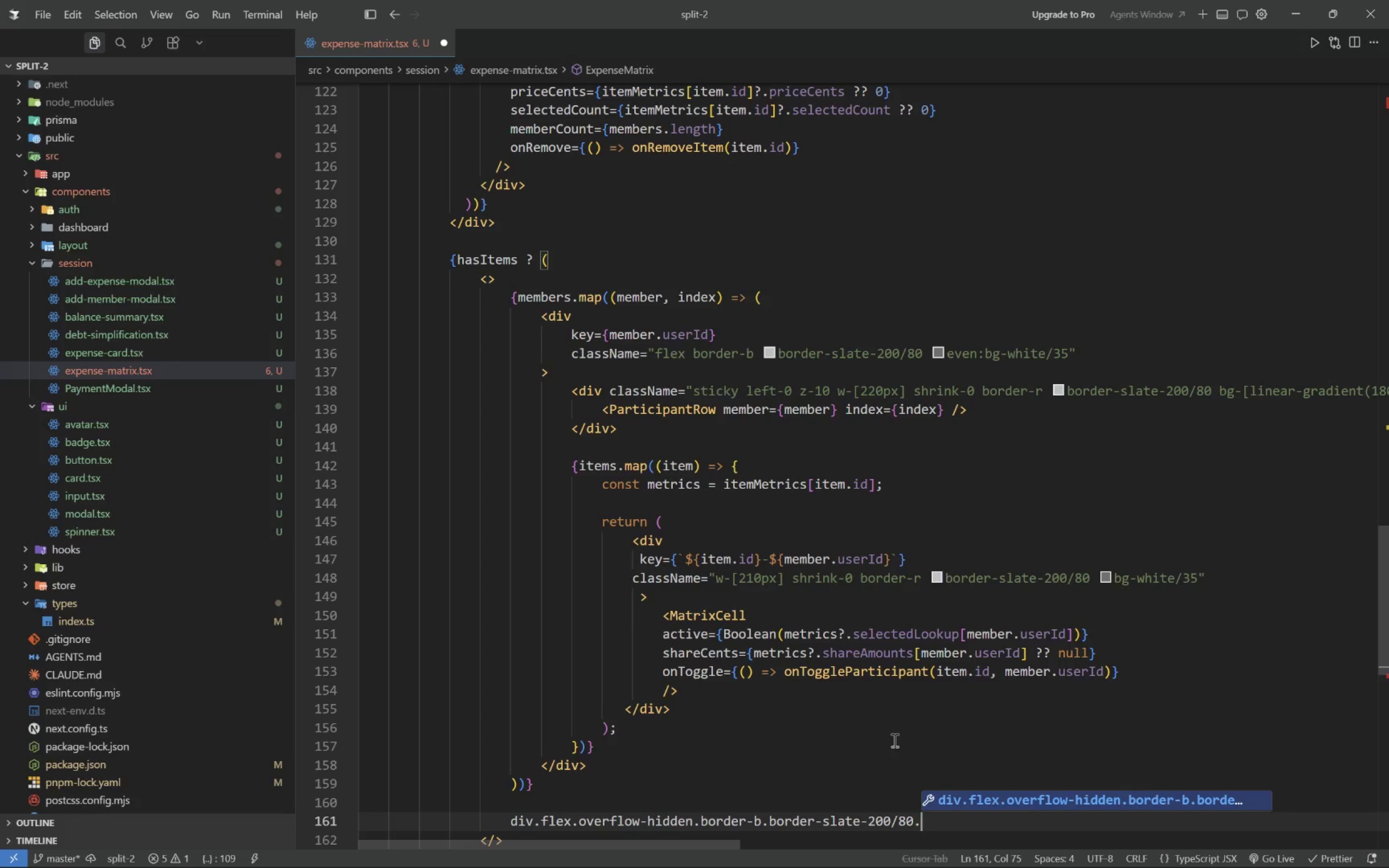 
key(Backspace)
 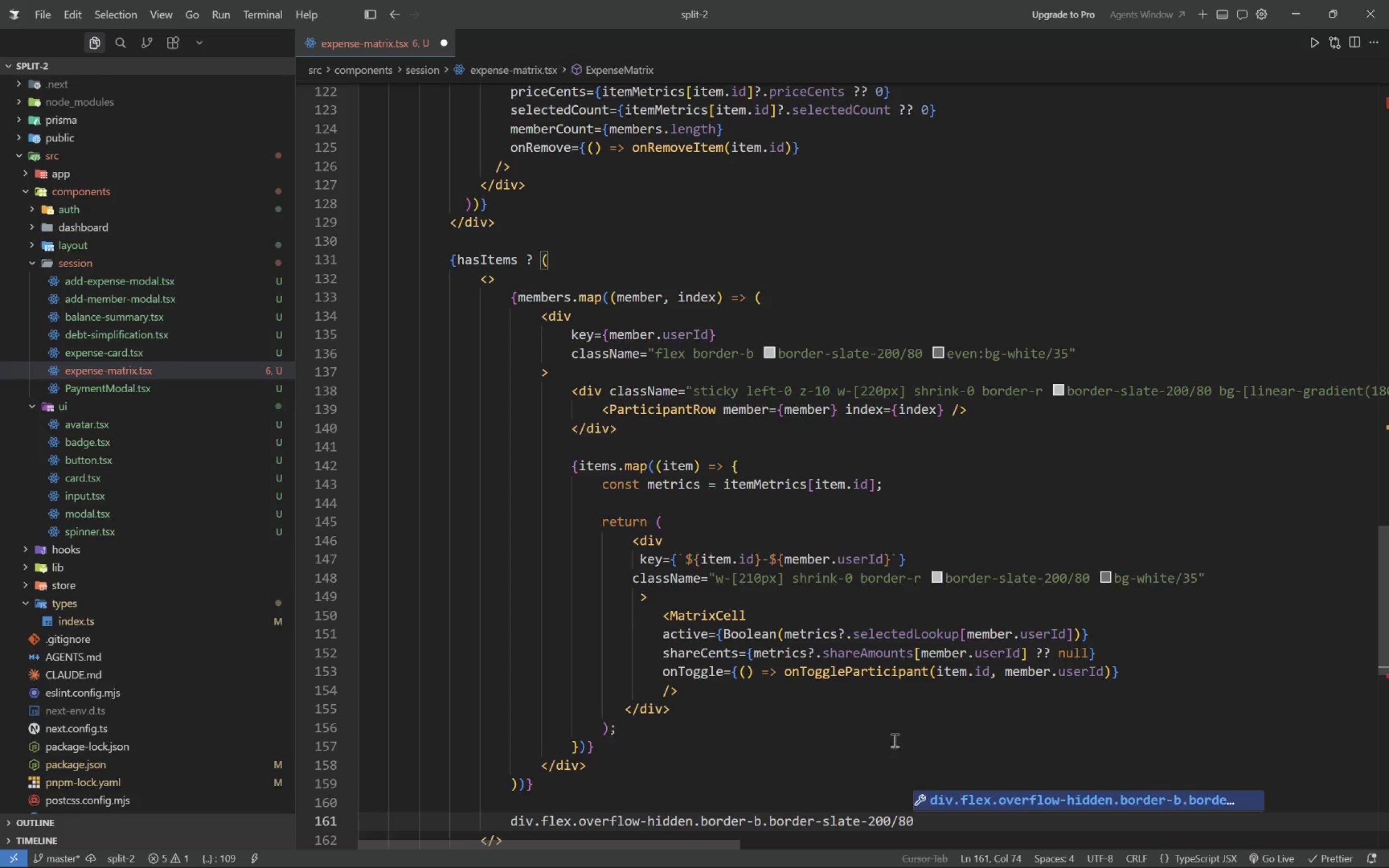 
key(Shift+ShiftLeft)
 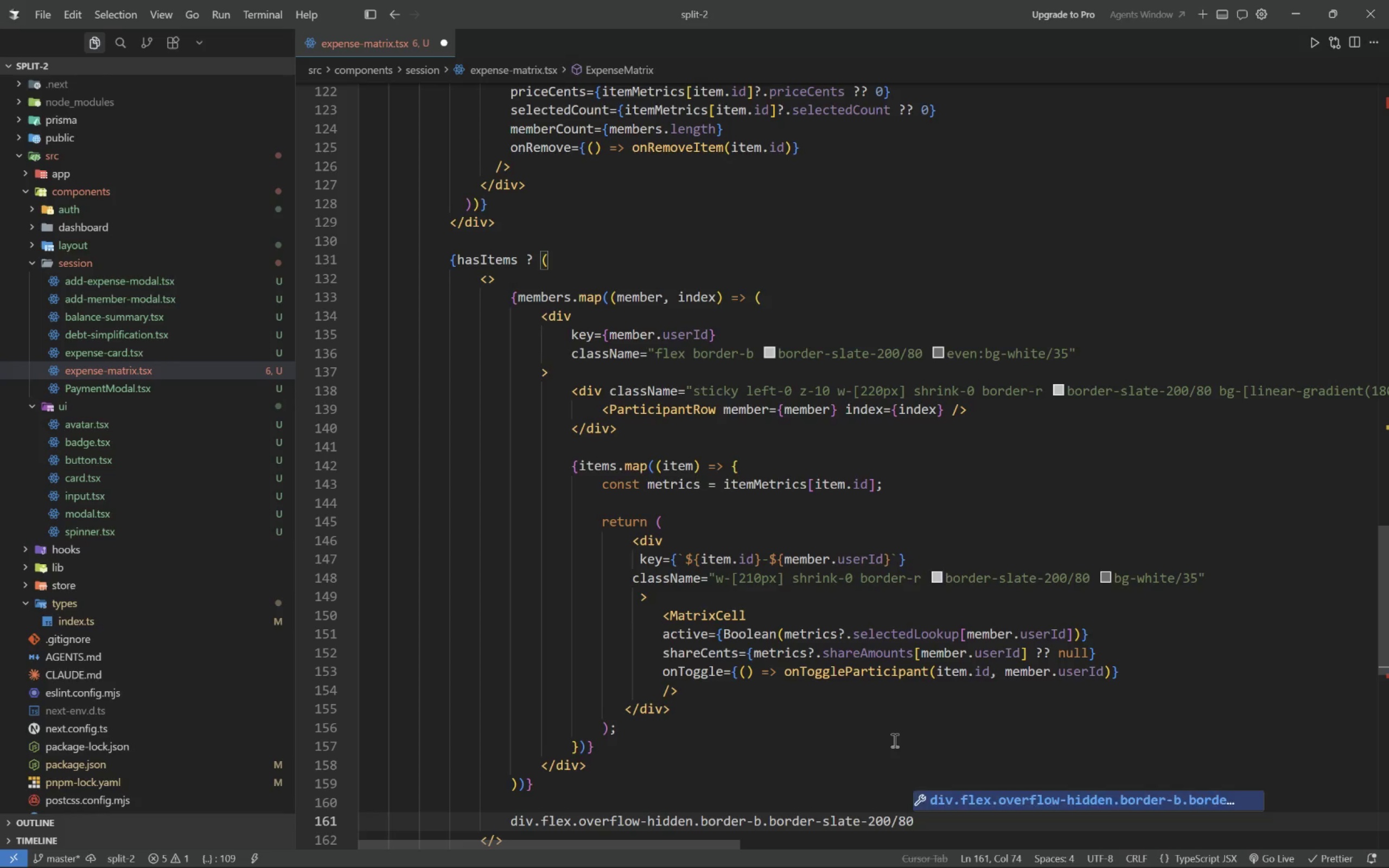 
key(Shift+Period)
 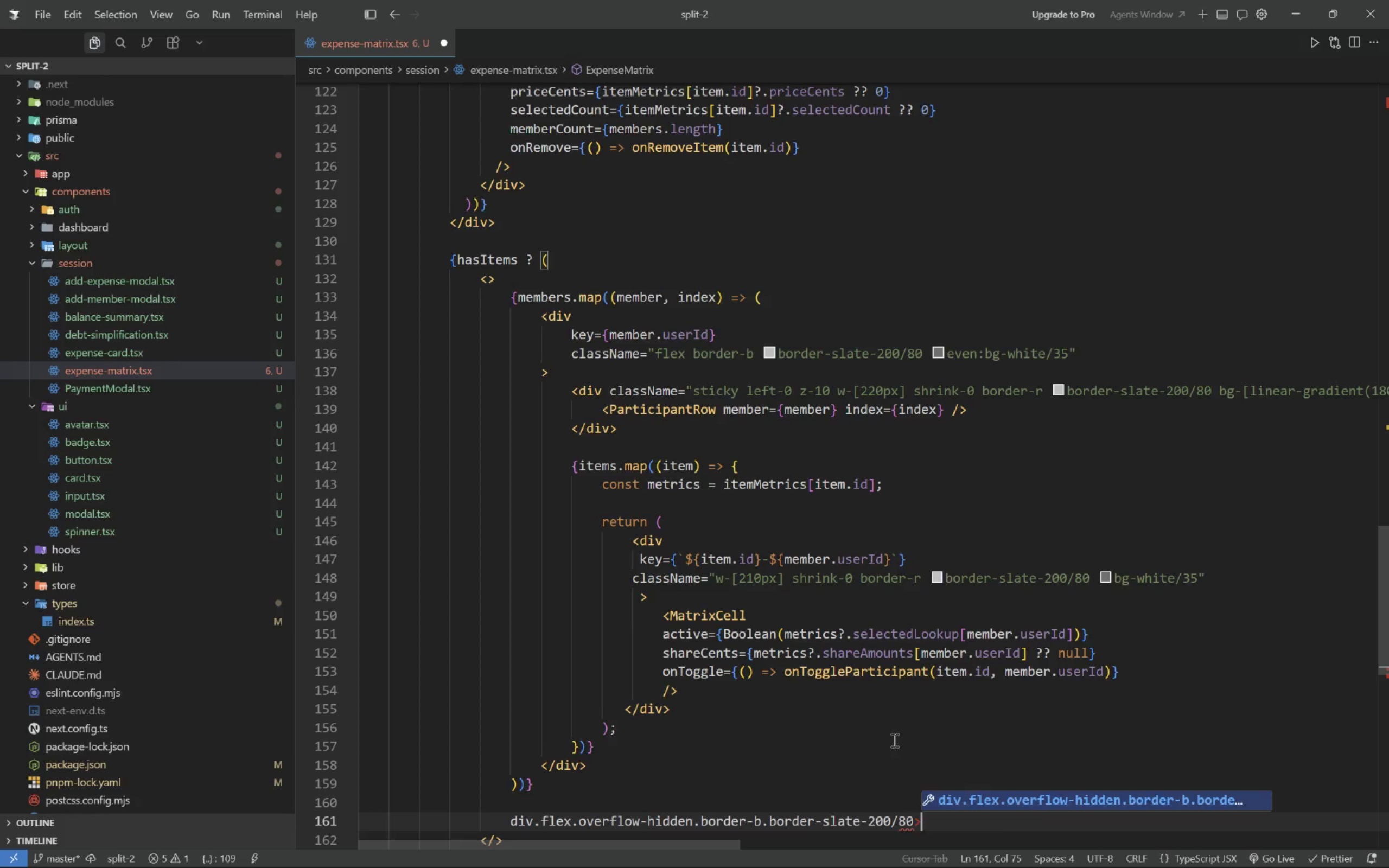 
key(Enter)
 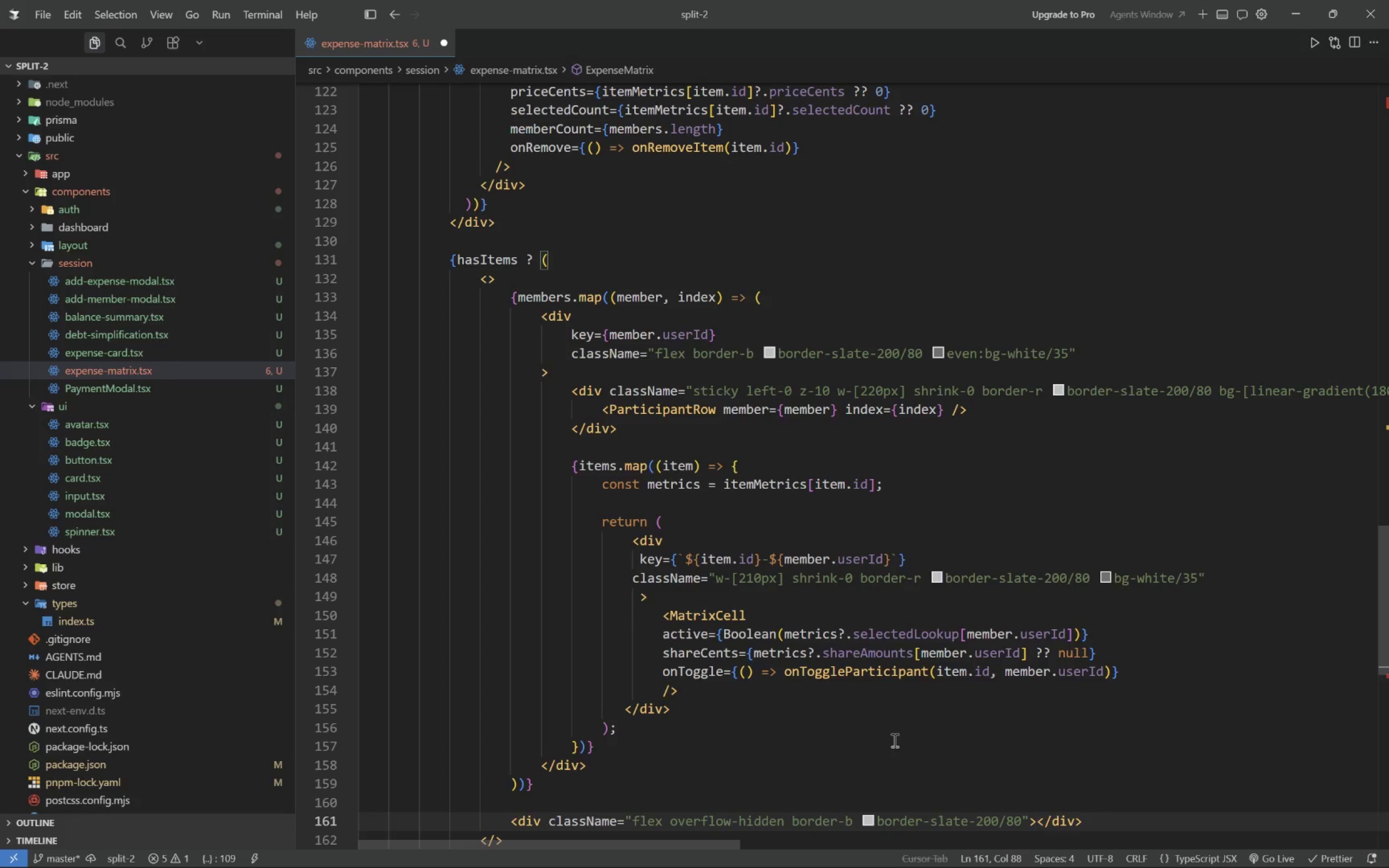 
key(Enter)
 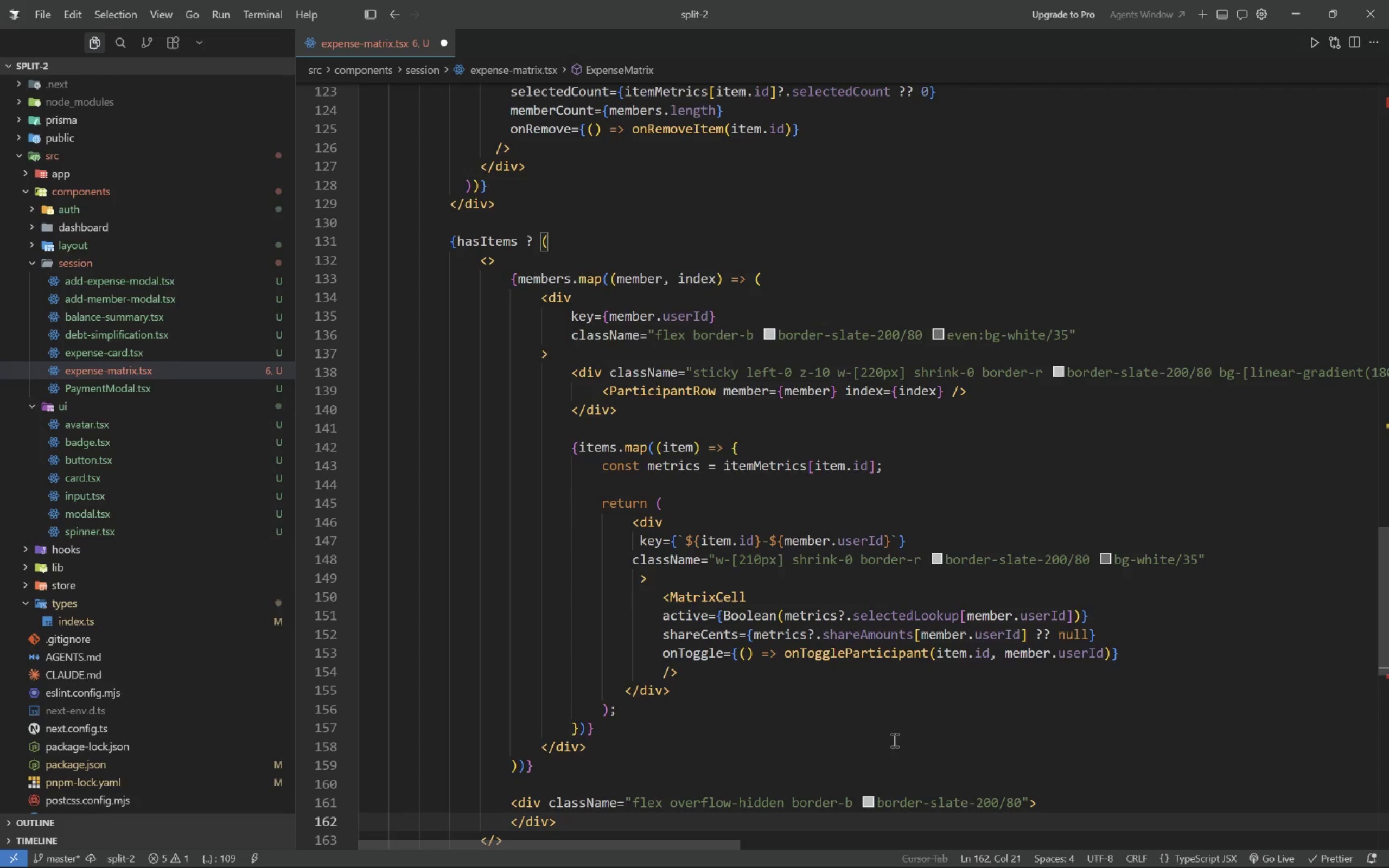 